 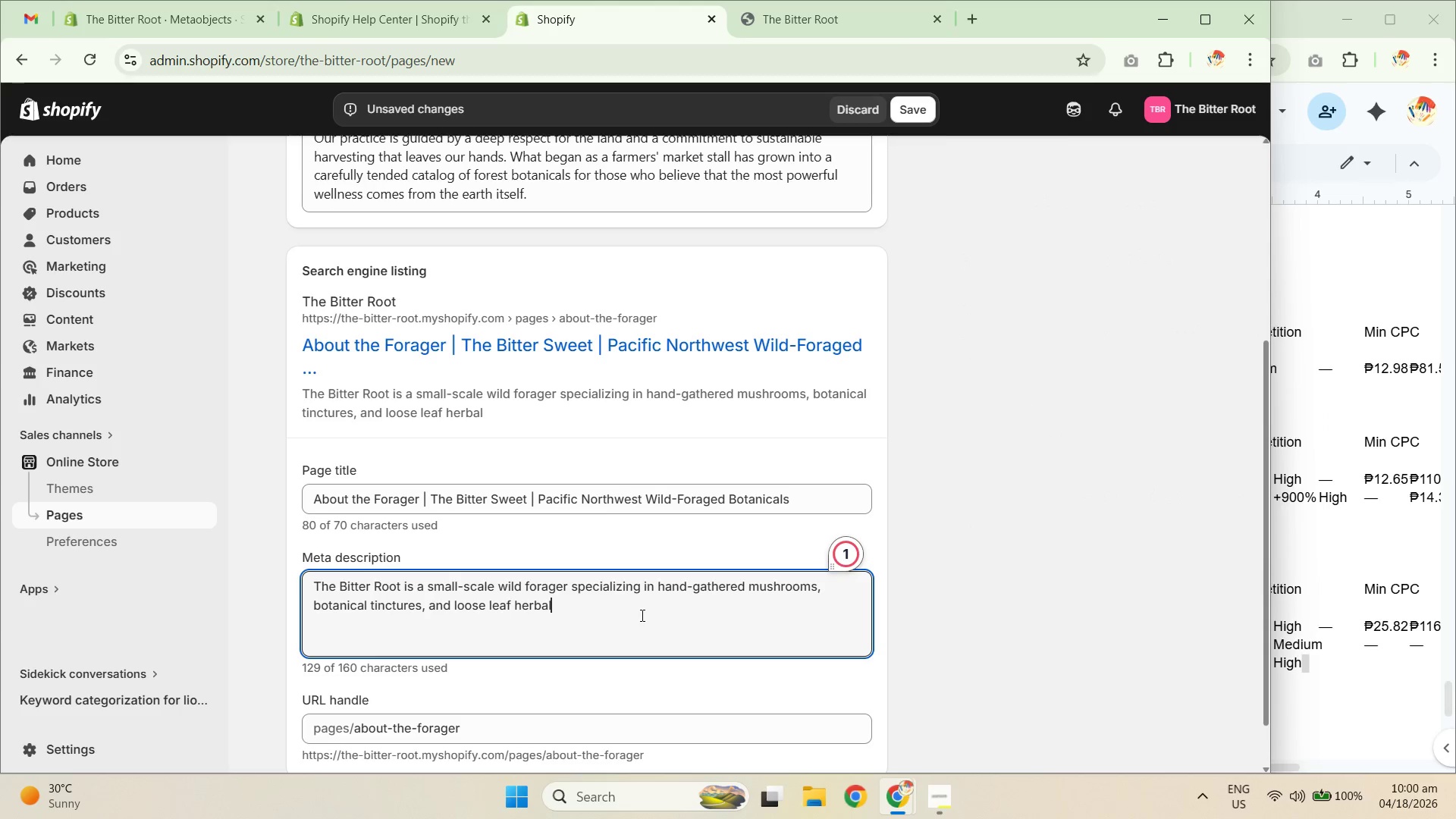 
type( teas from the Pacfi)
key(Backspace)
key(Backspace)
type(ific Northwest. Small-batch sustainably harvested)
 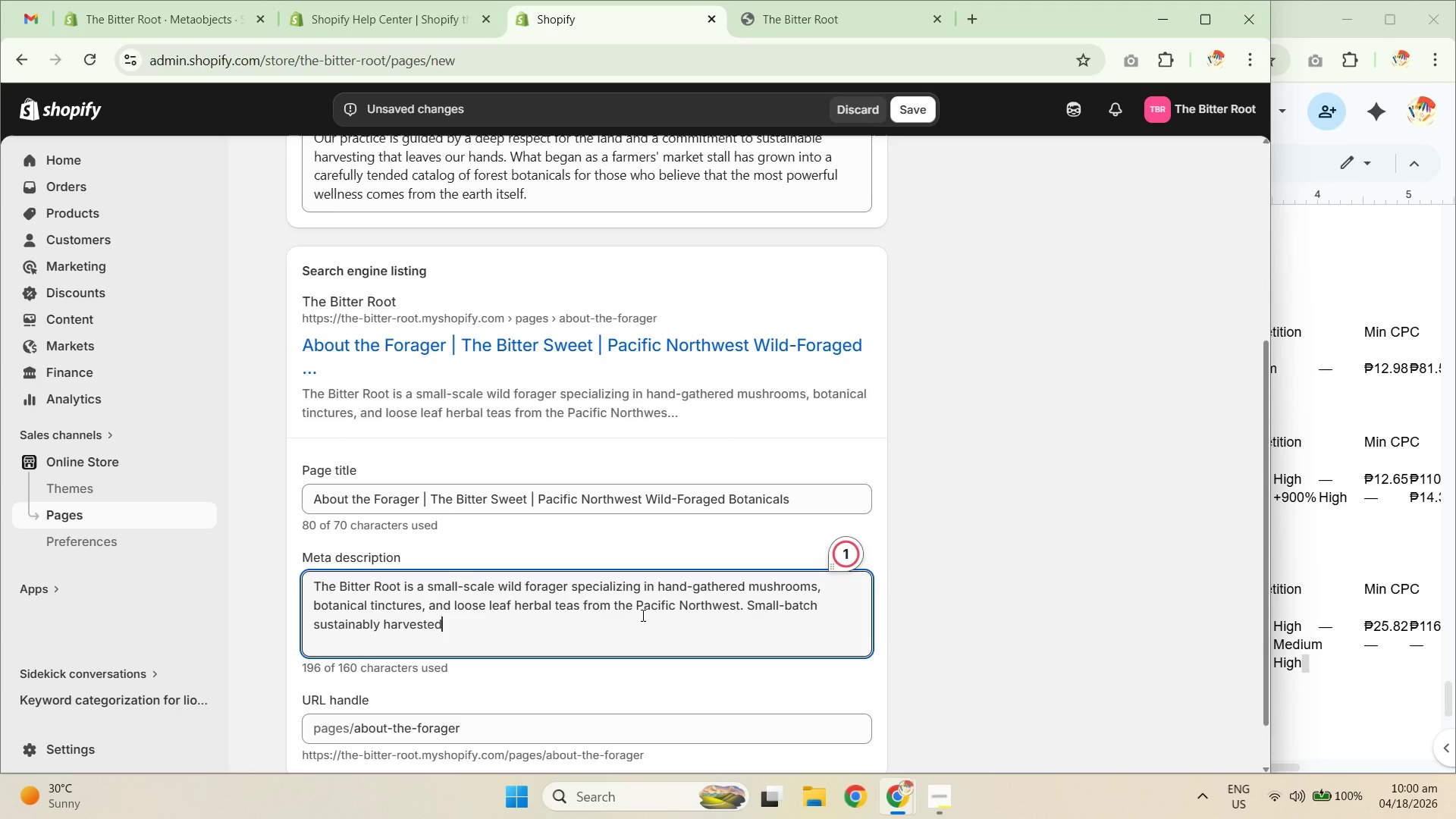 
wait(11.03)
 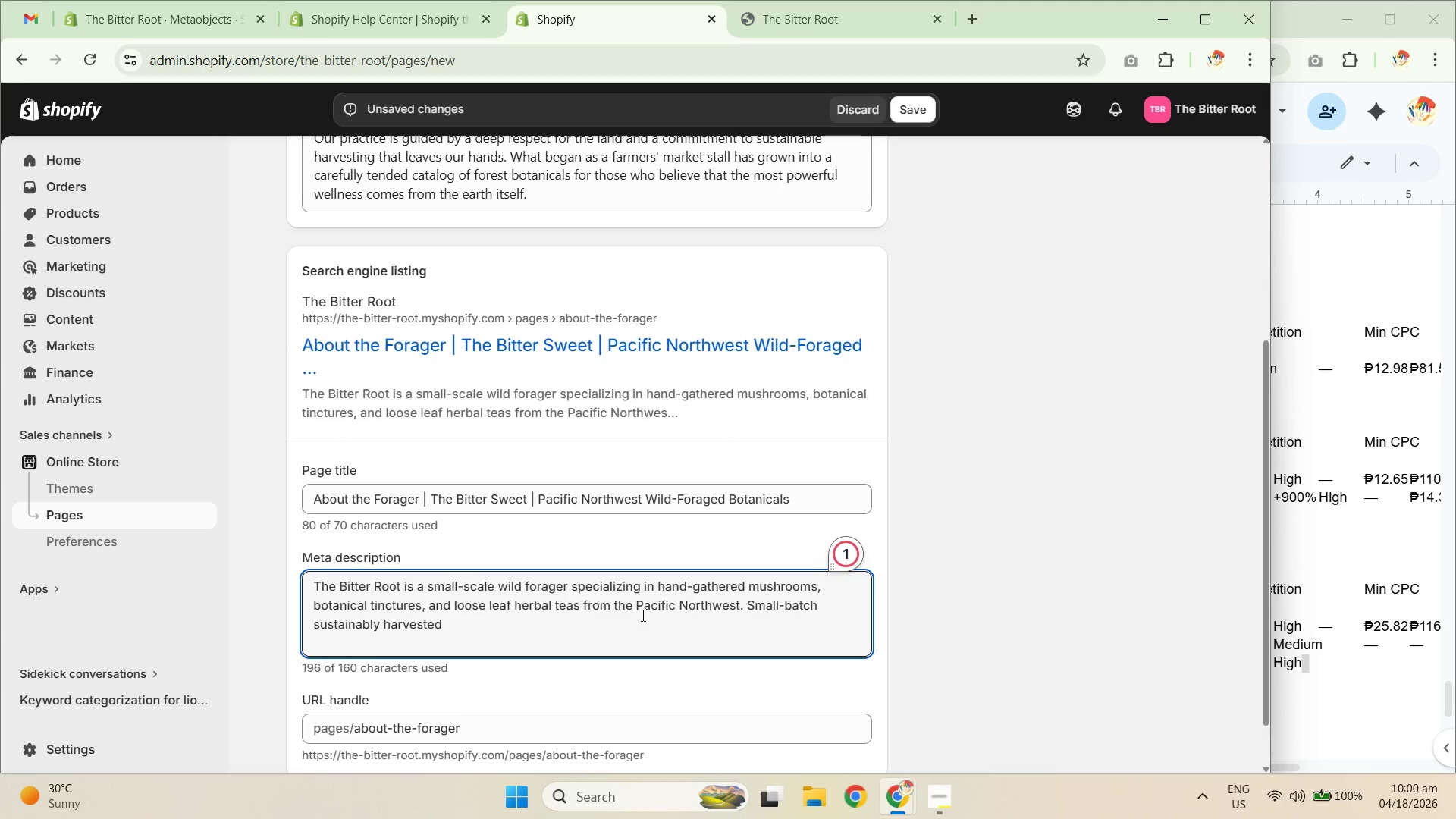 
key(Period)
 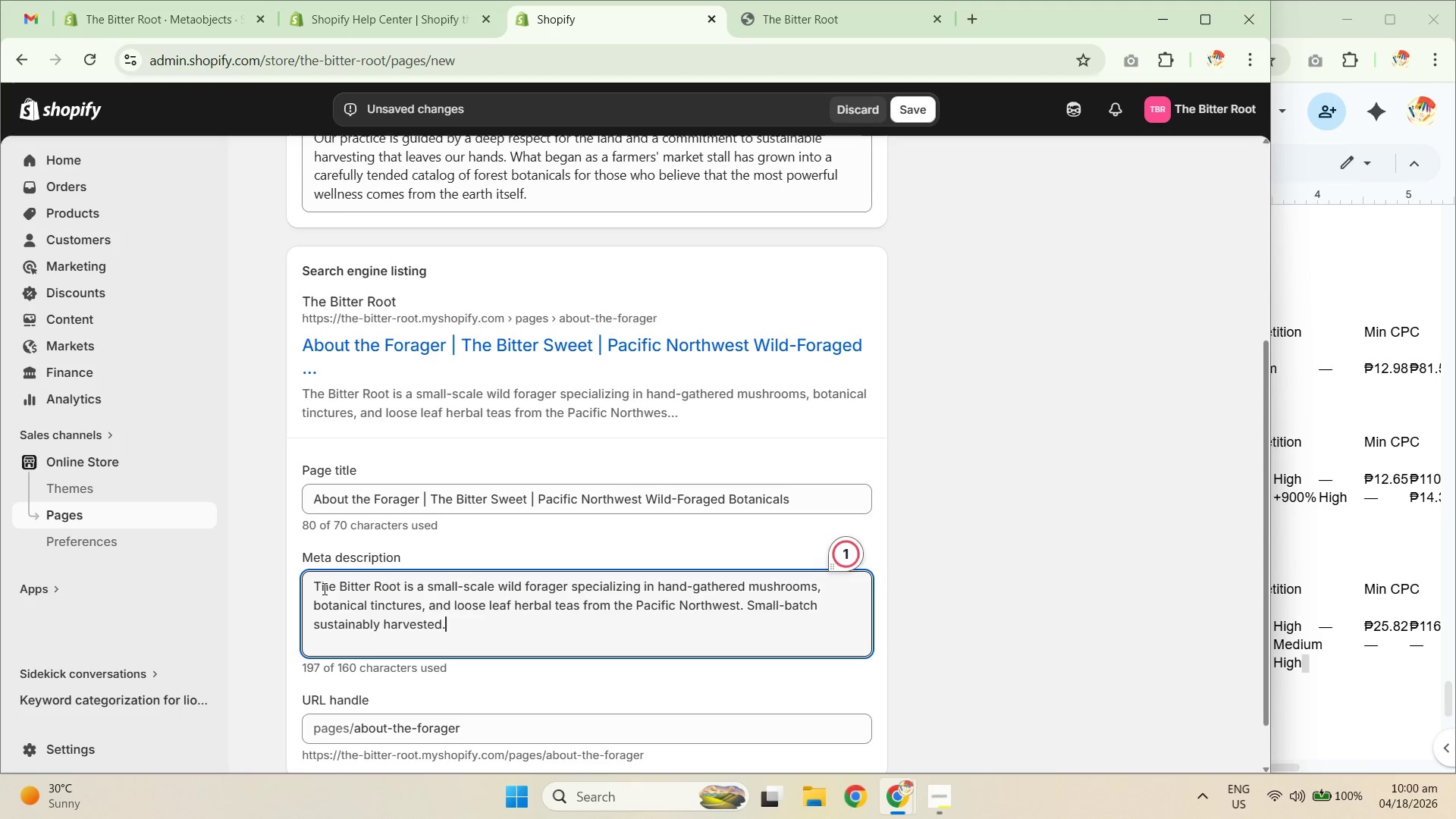 
wait(8.53)
 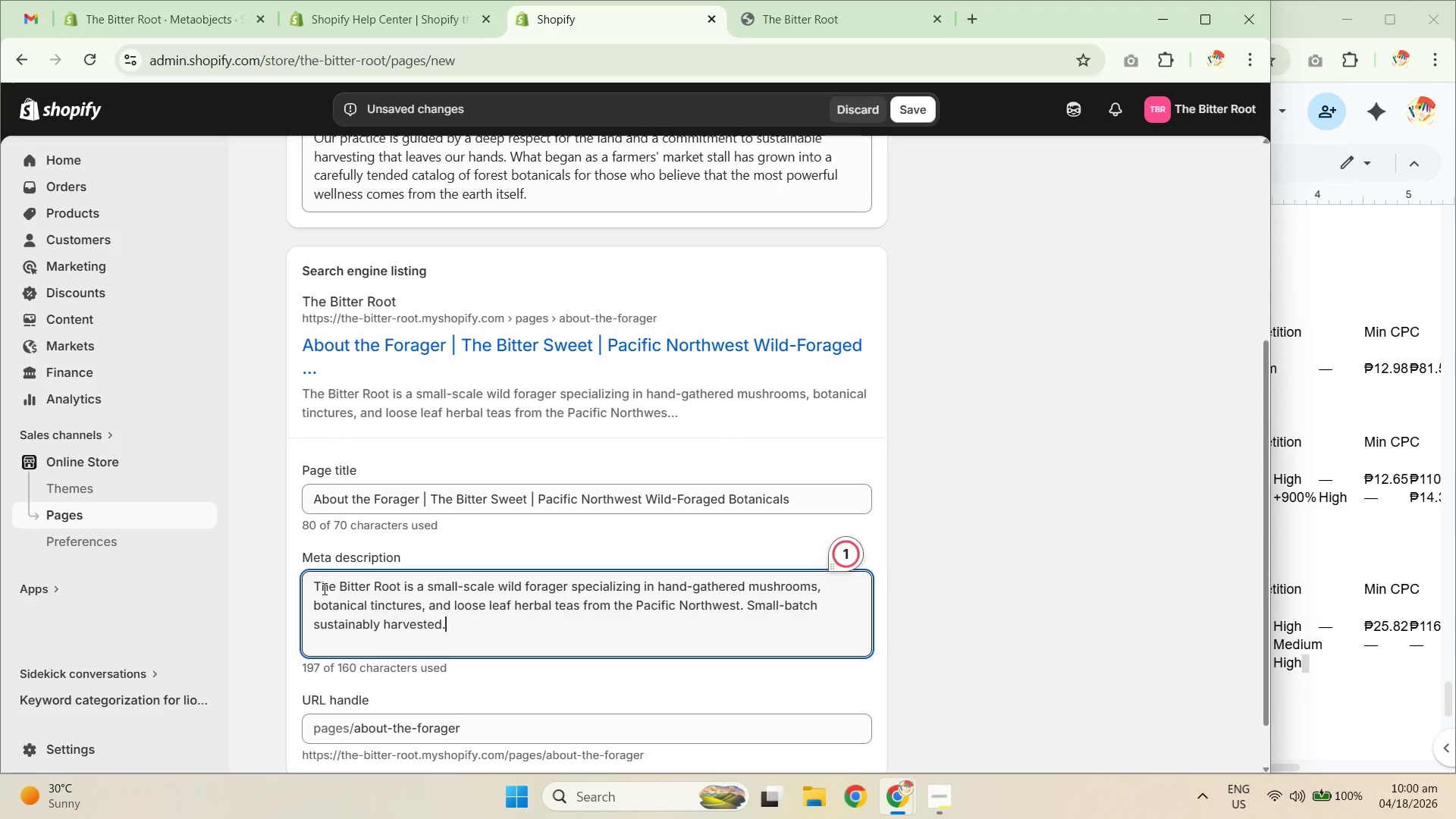 
left_click_drag(start_coordinate=[604, 588], to_coordinate=[702, 583])
 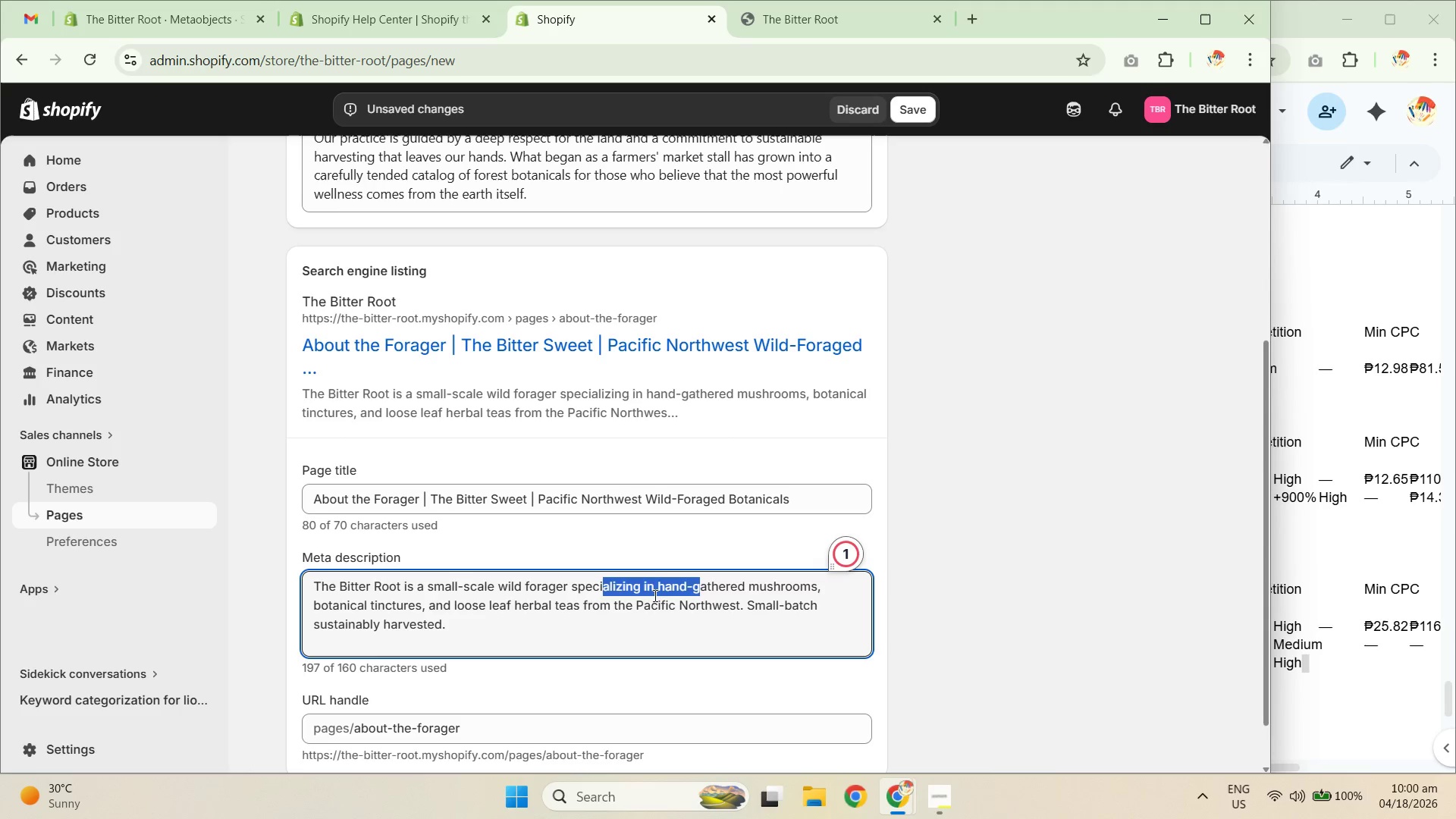 
left_click([678, 595])
 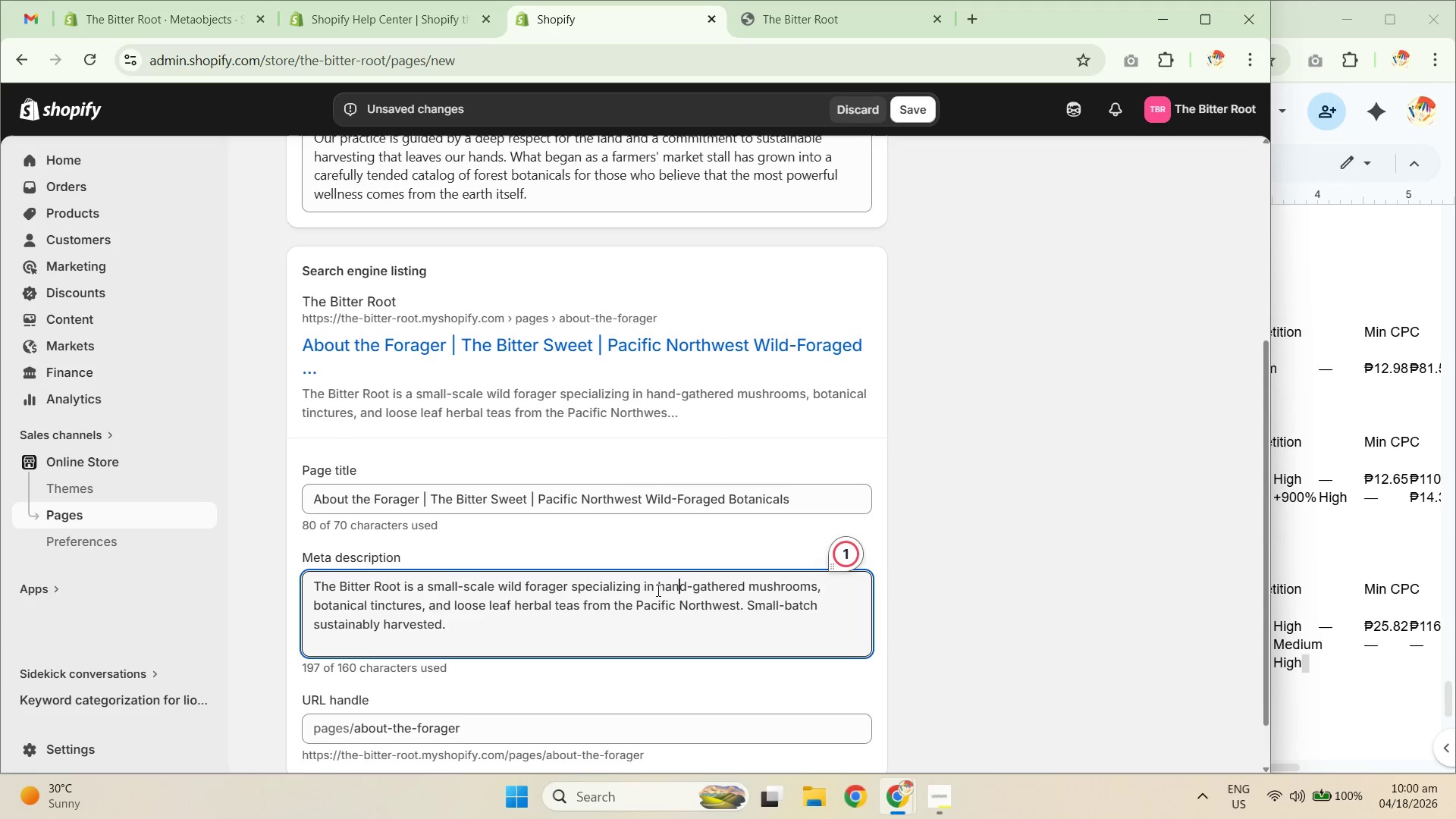 
left_click_drag(start_coordinate=[654, 588], to_coordinate=[772, 582])
 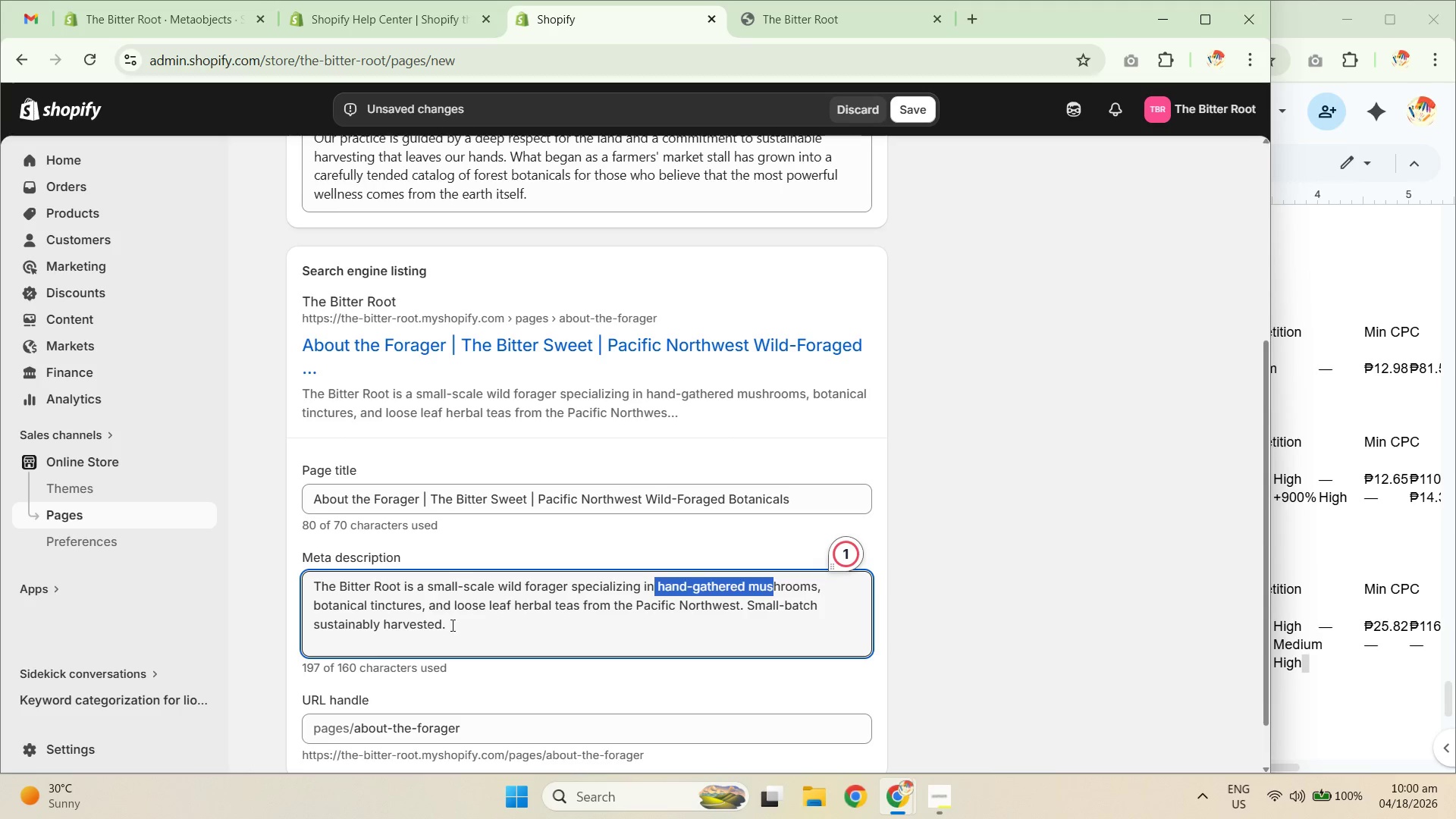 
left_click([415, 617])
 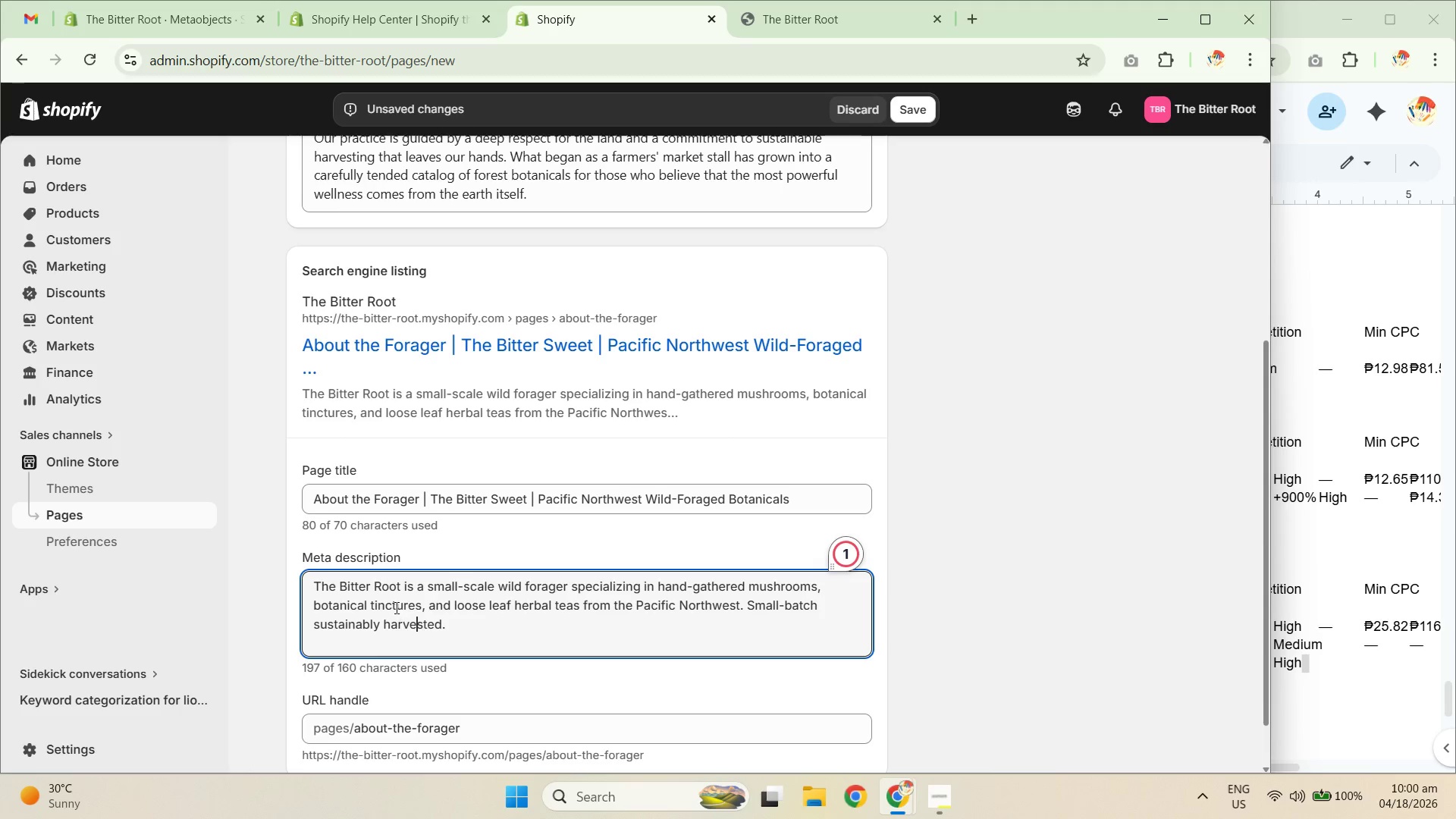 
left_click_drag(start_coordinate=[417, 603], to_coordinate=[422, 603])
 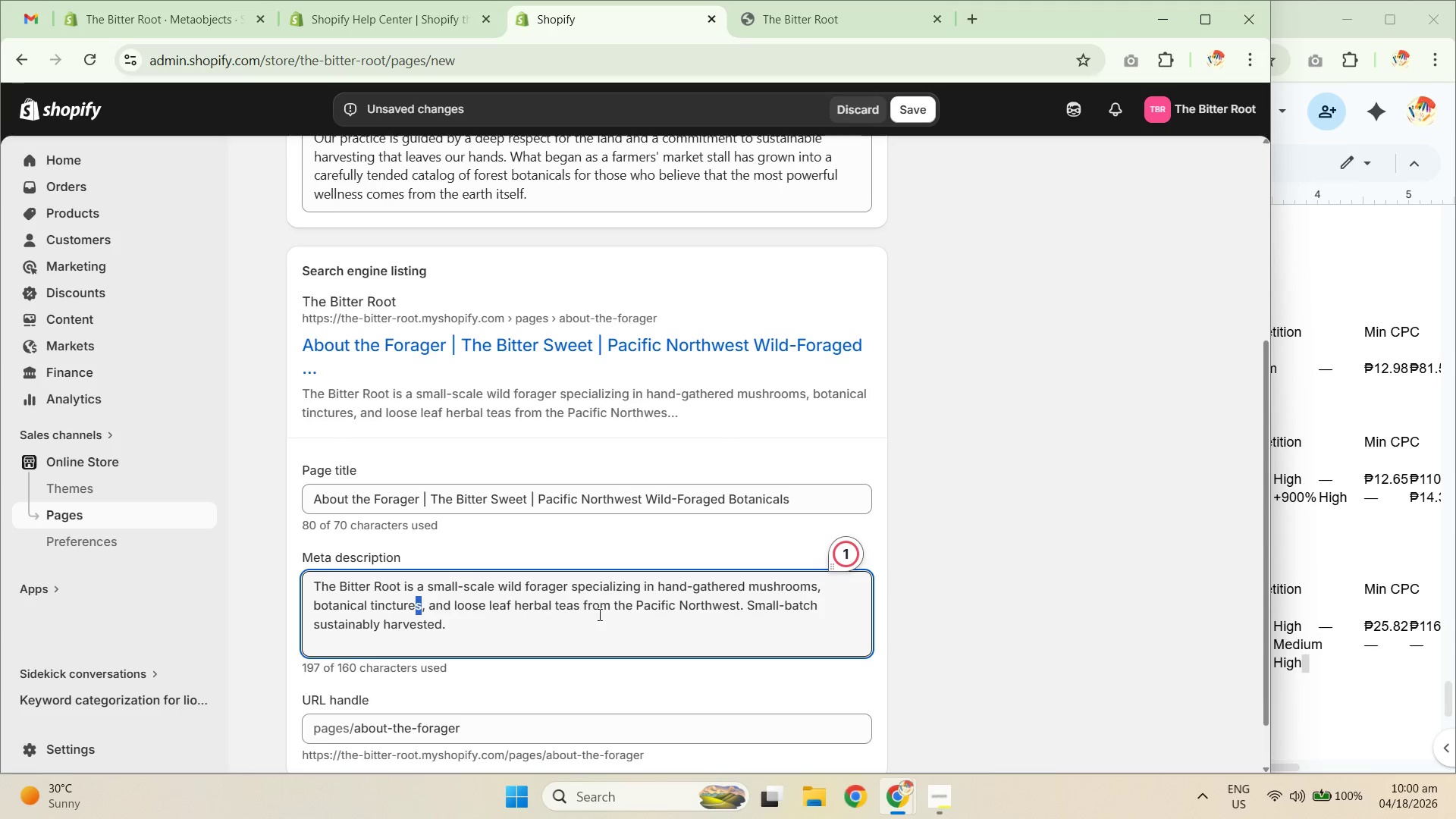 
double_click([606, 613])
 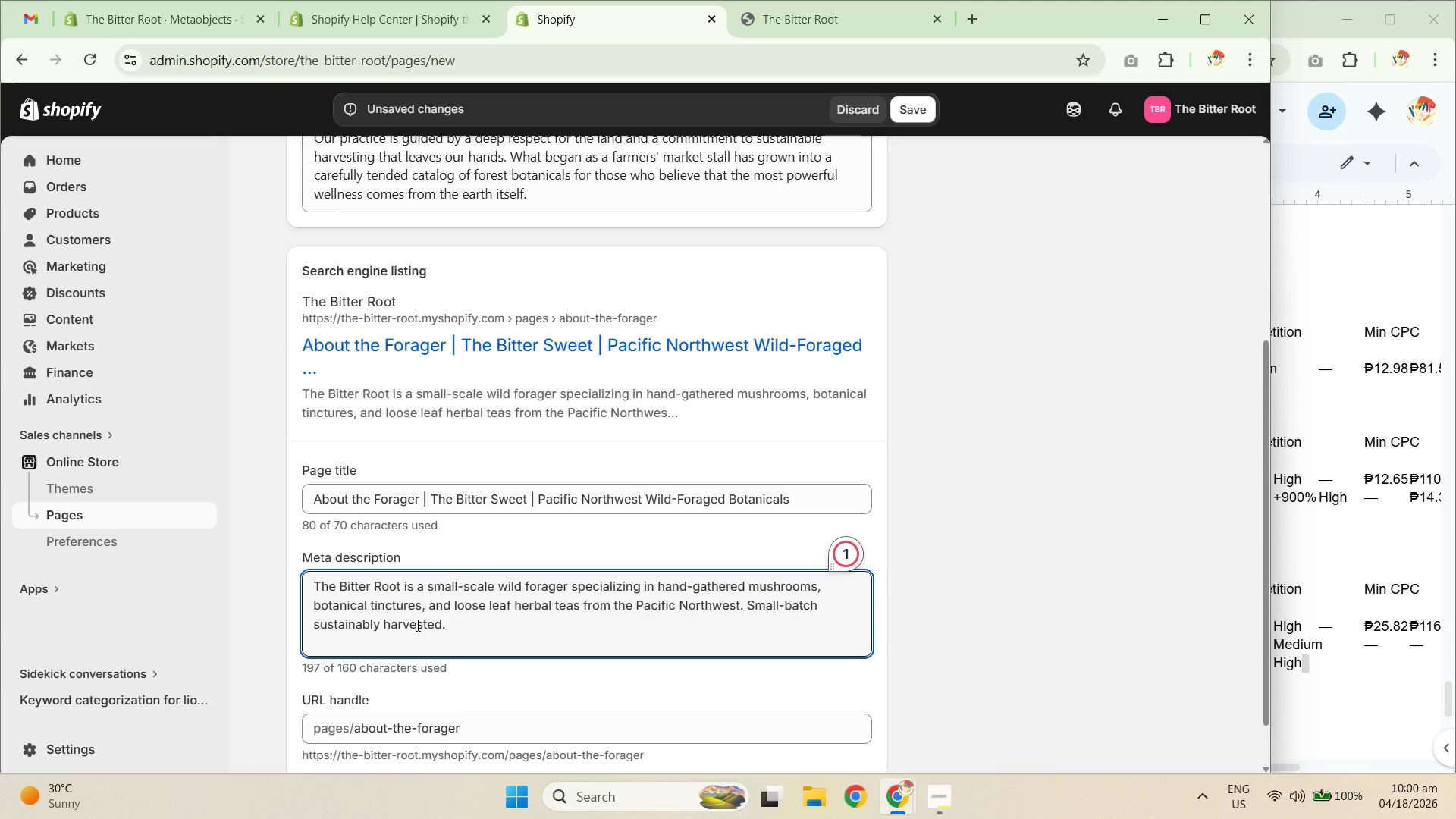 
left_click([510, 623])
 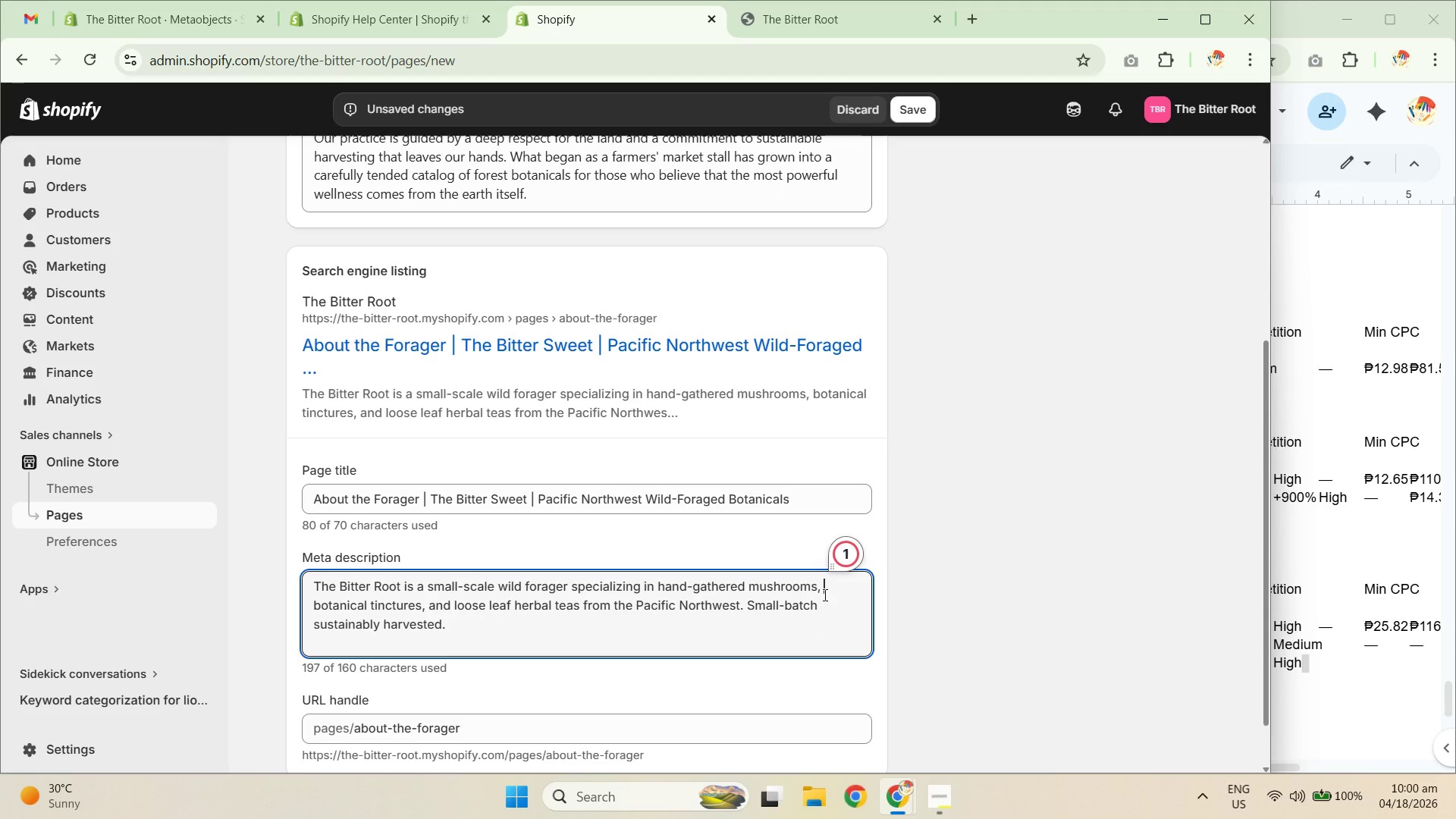 
key(ArrowDown)
 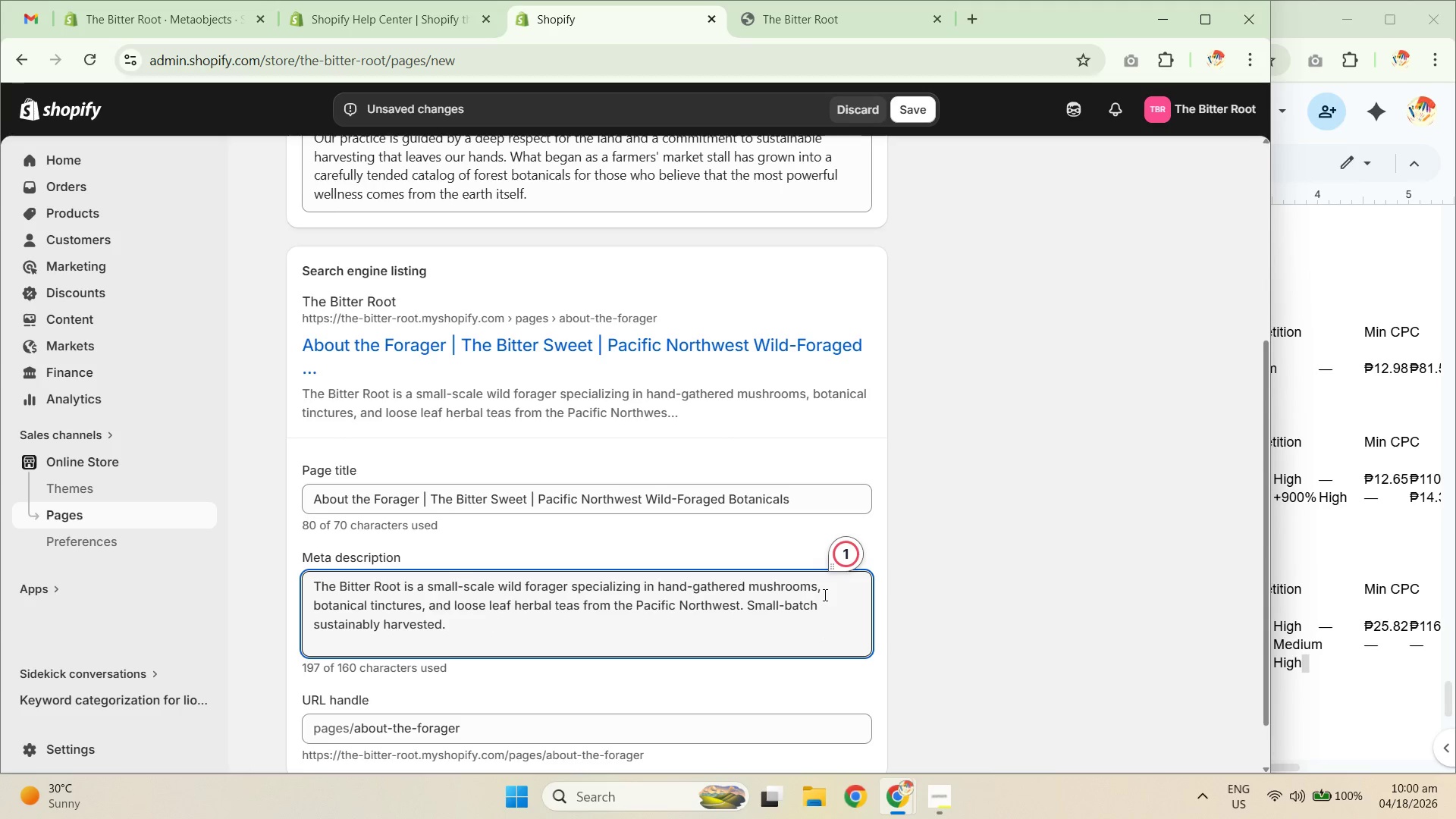 
key(ArrowLeft)
 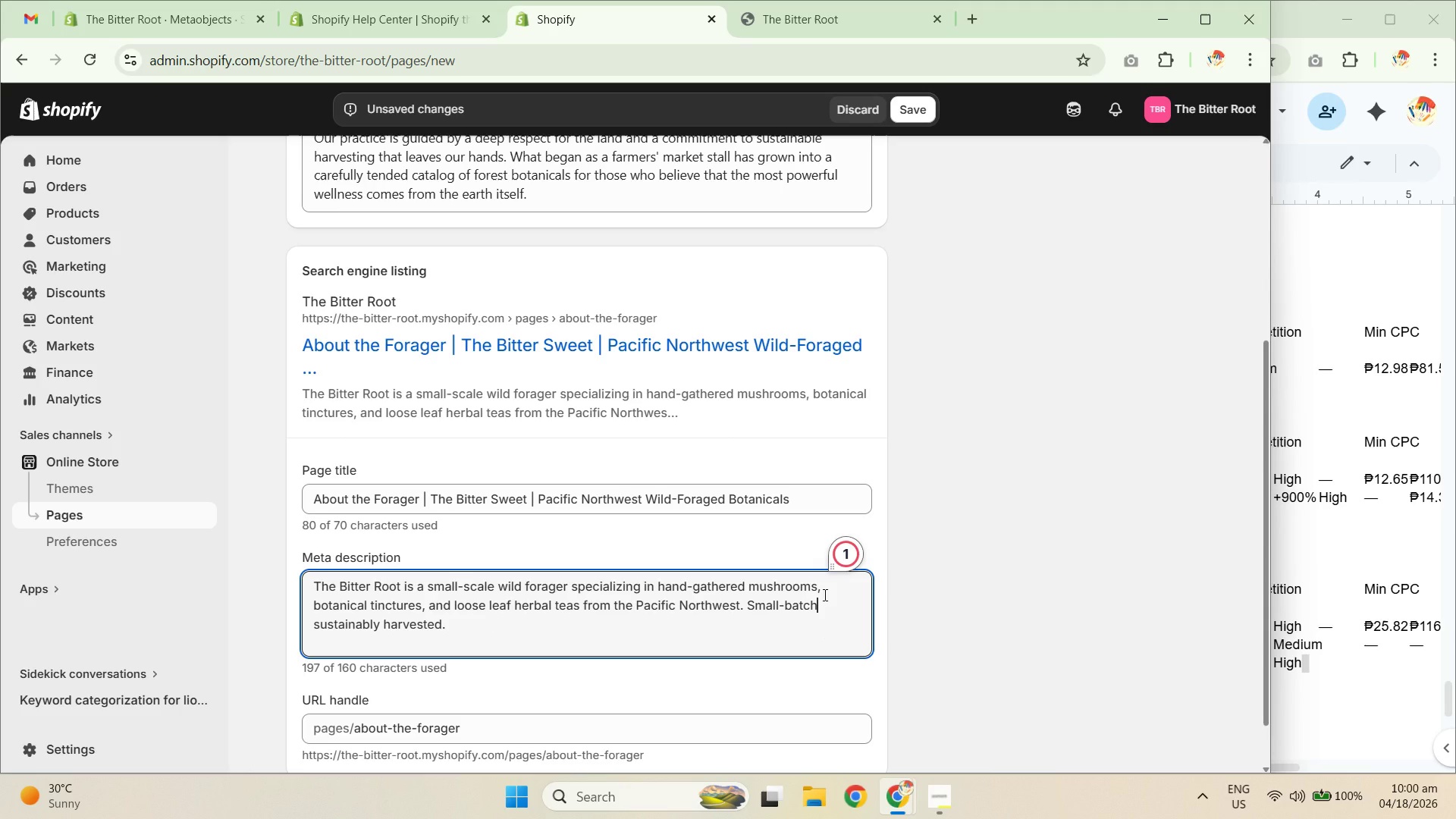 
key(Comma)
 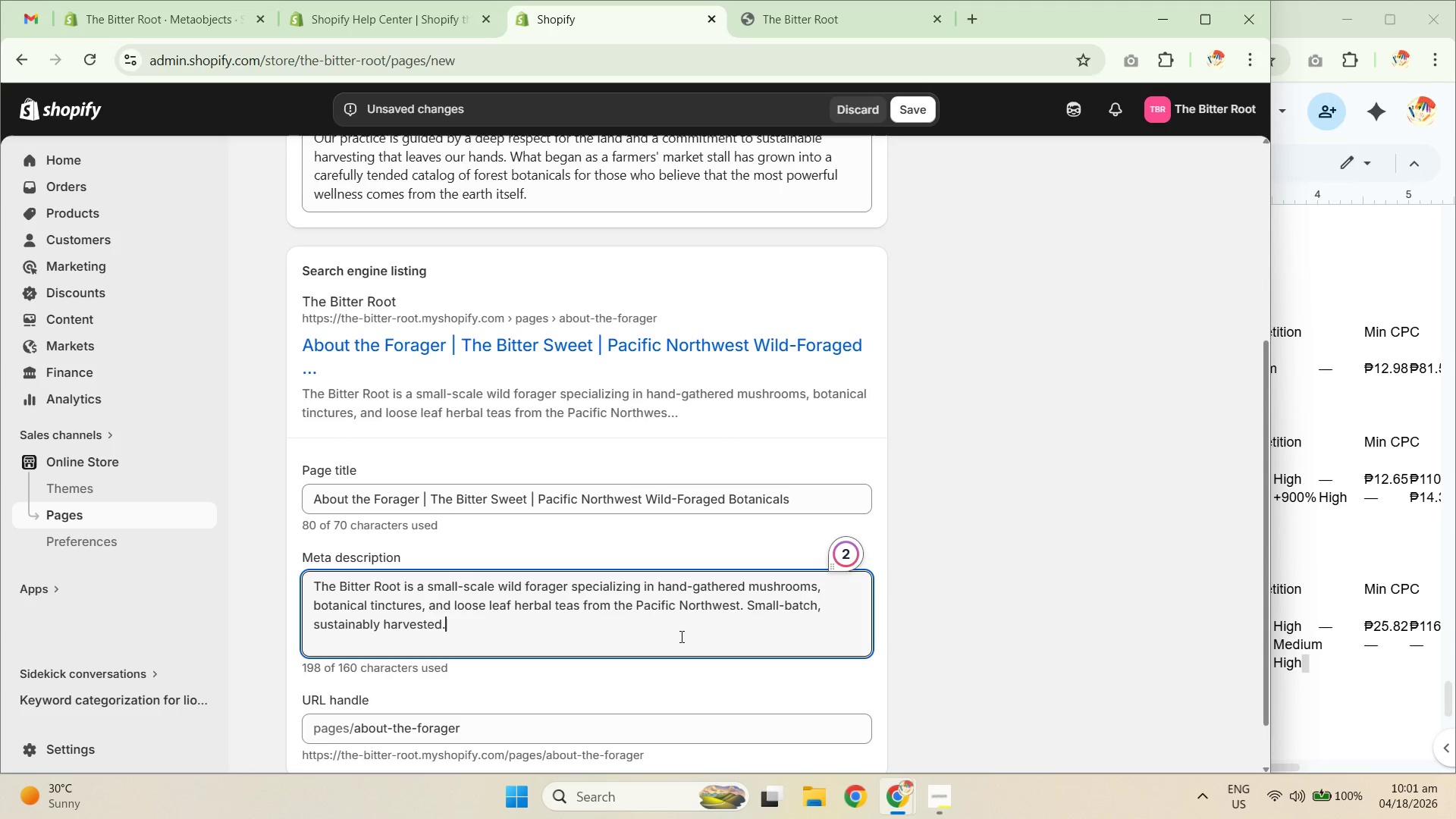 
wait(6.67)
 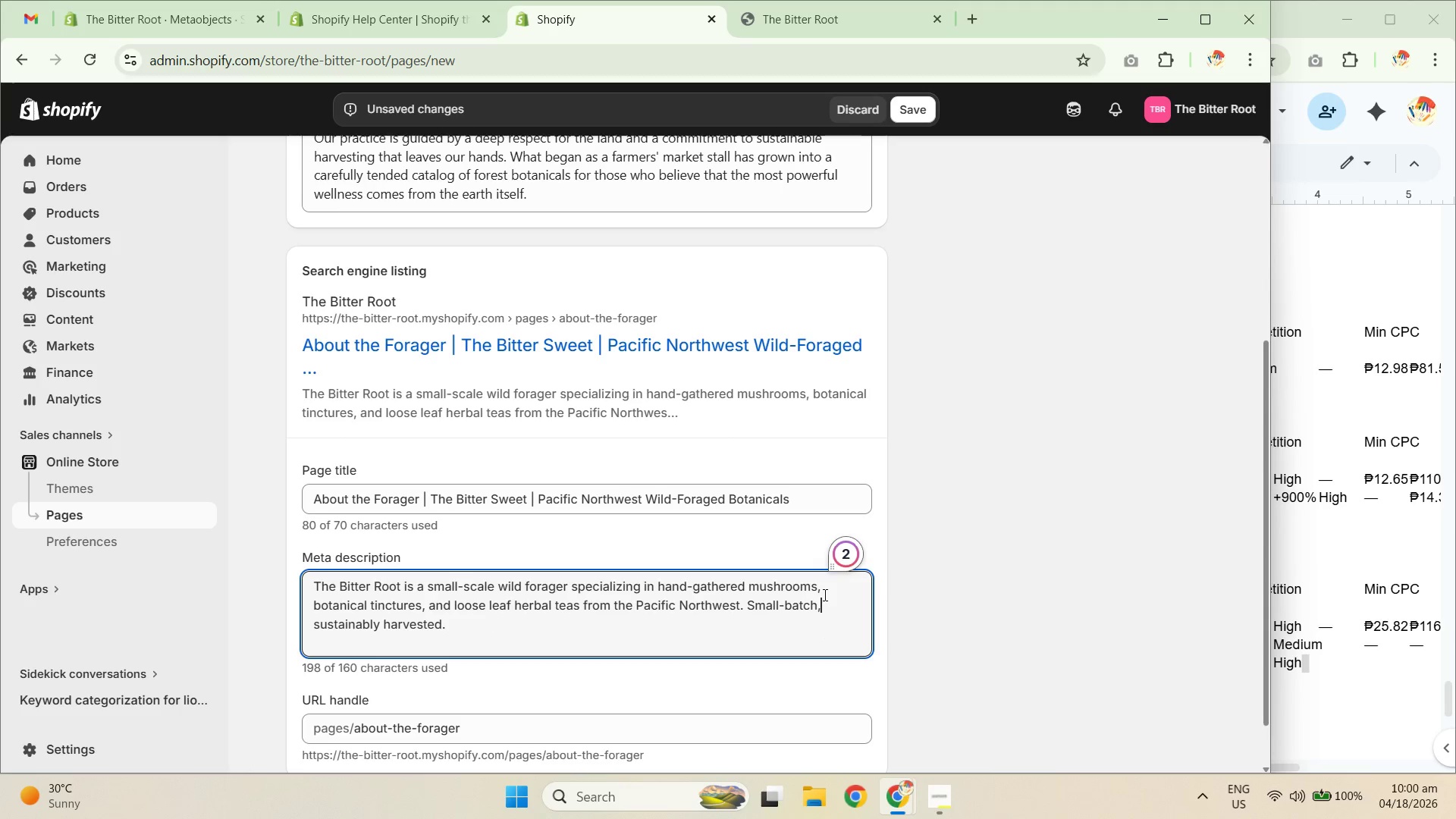 
key(ArrowLeft)
 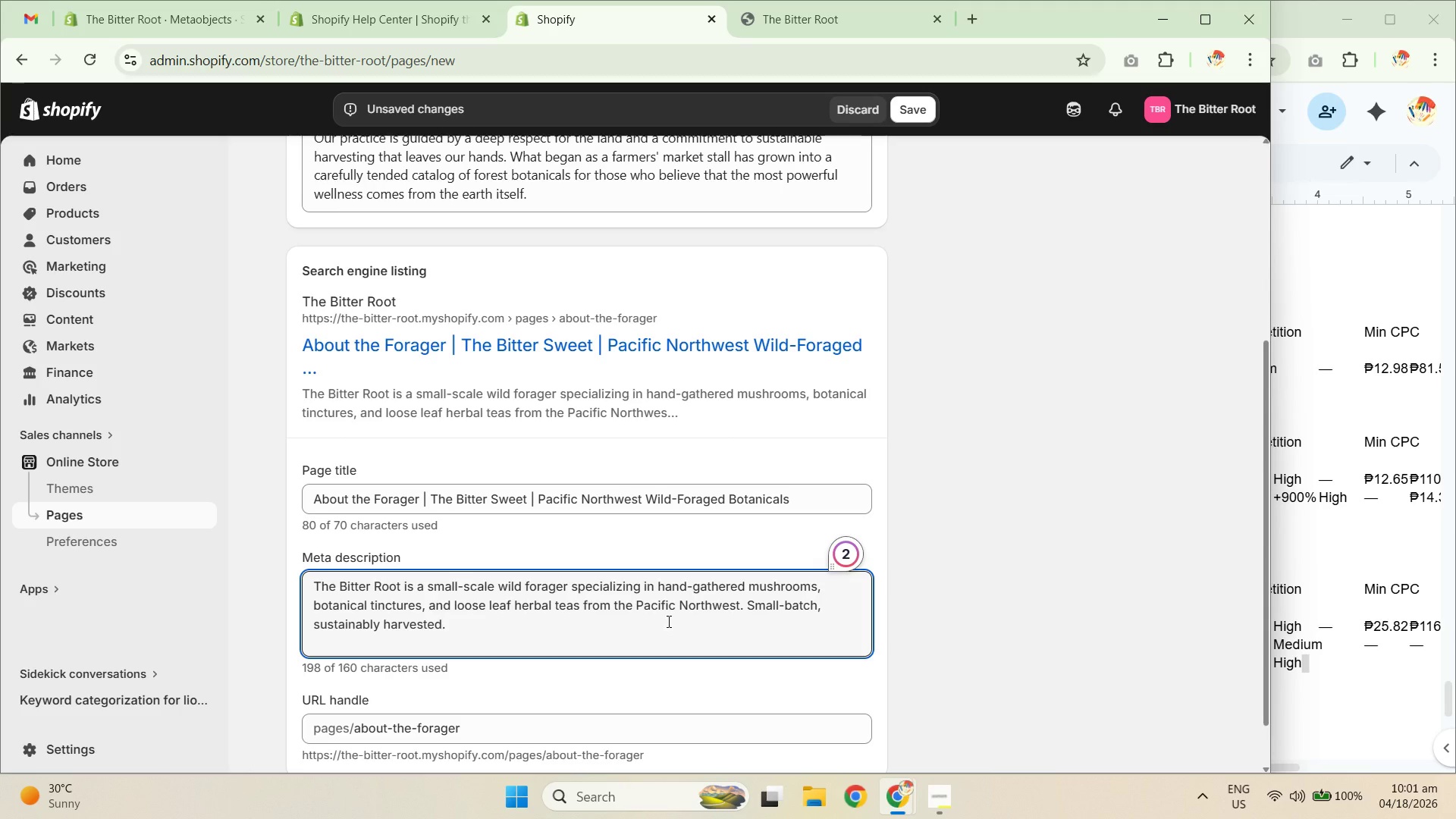 
key(ArrowRight)
 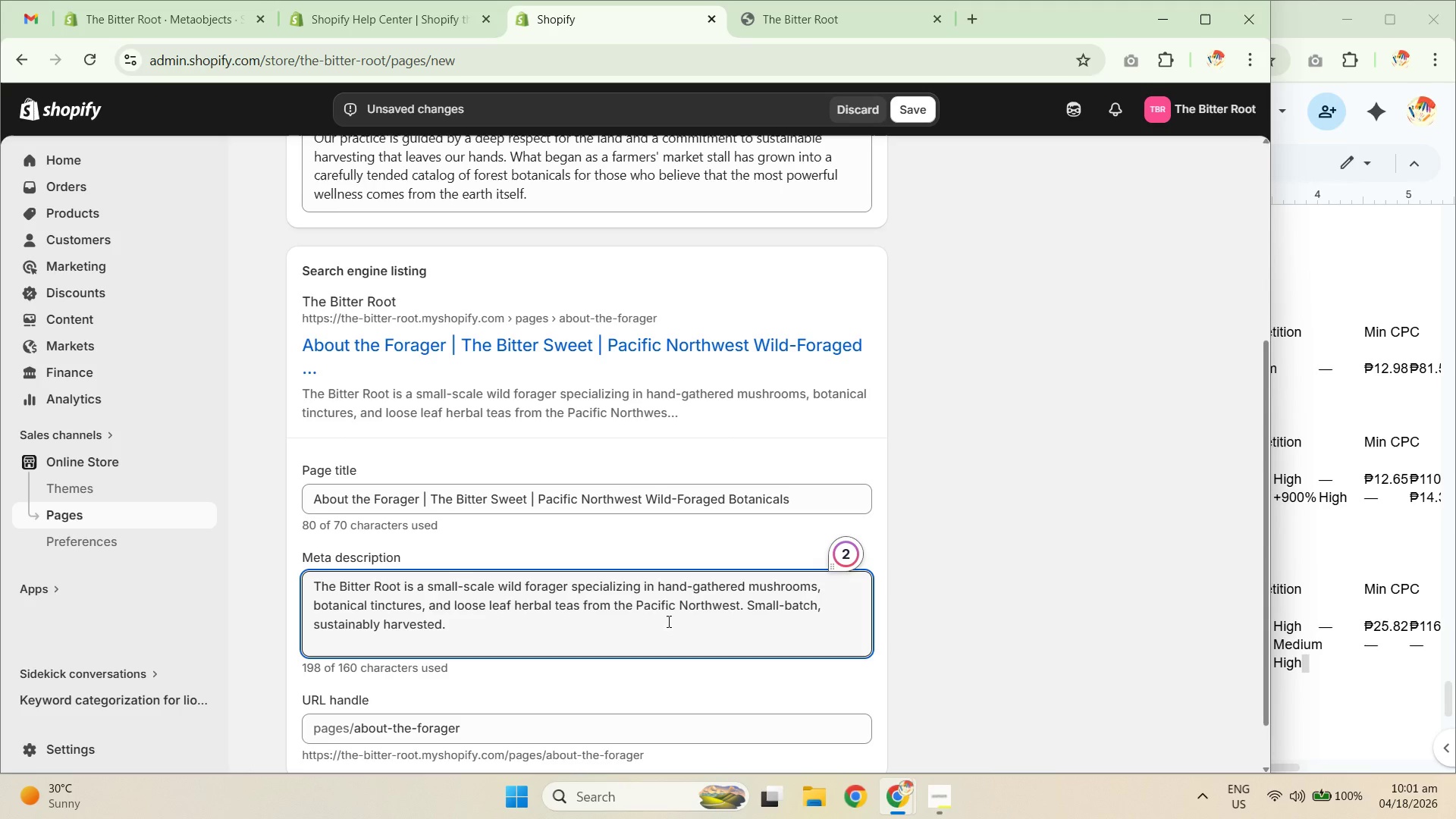 
wait(9.06)
 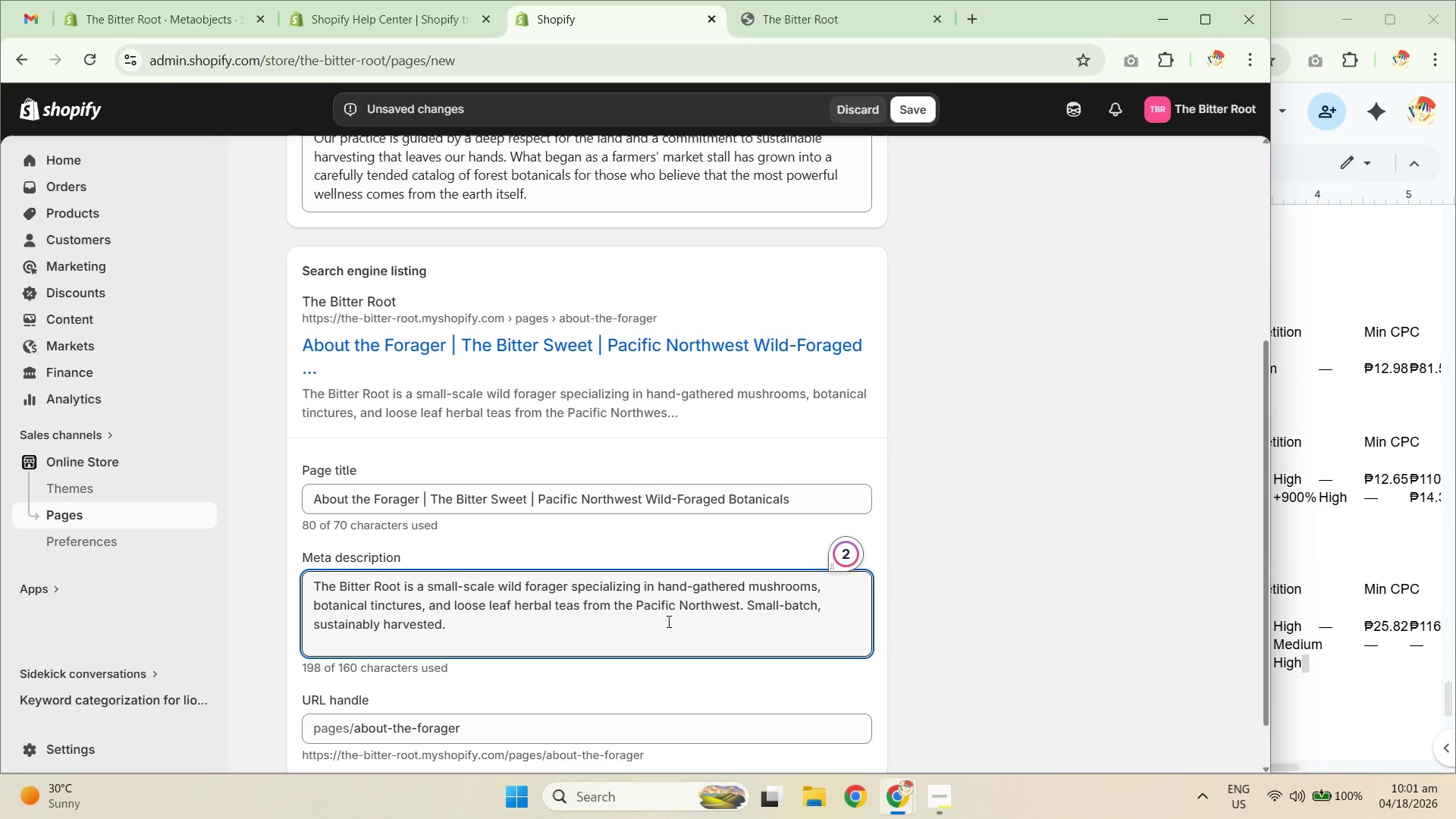 
left_click([847, 554])
 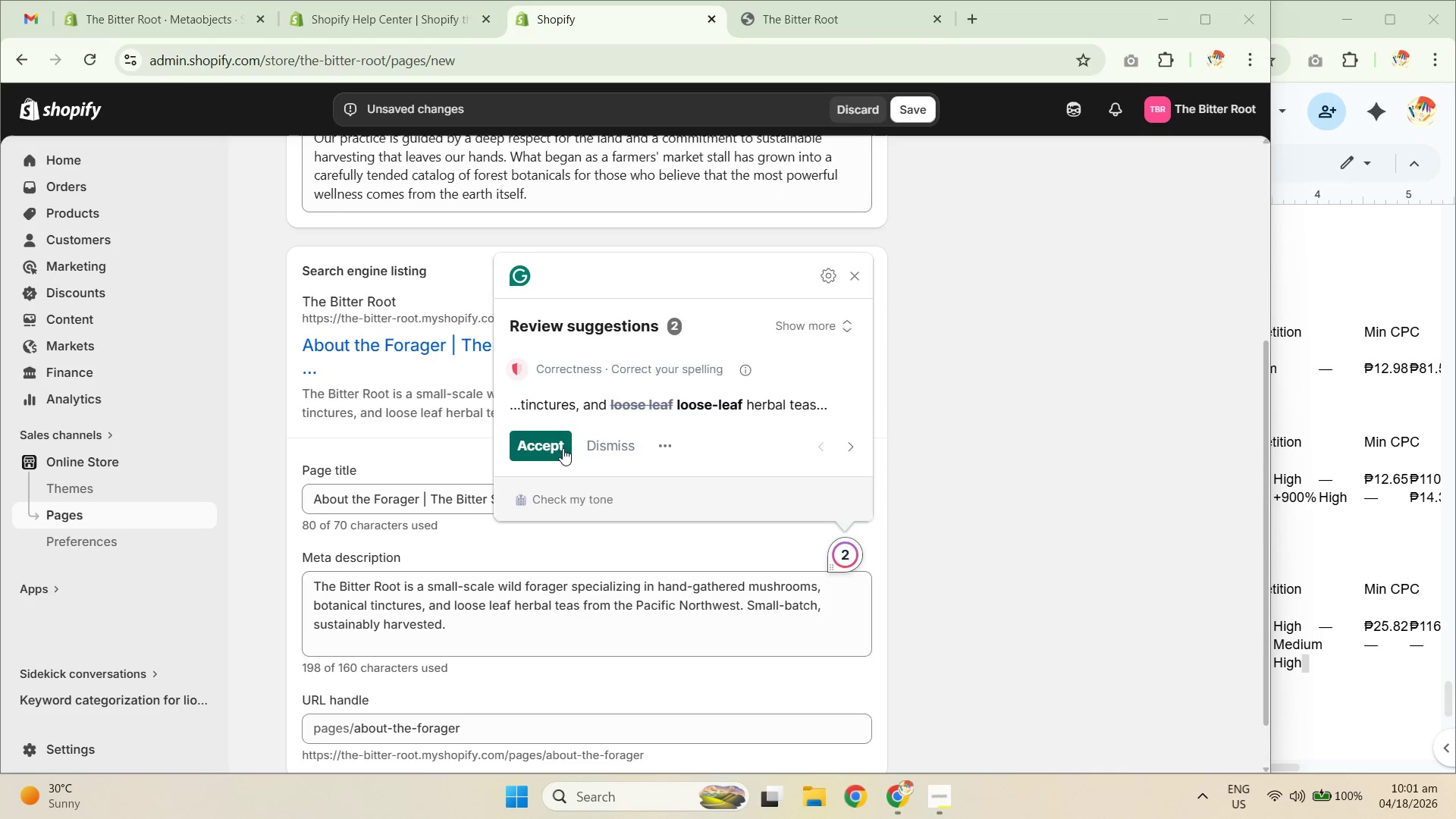 
left_click([551, 447])